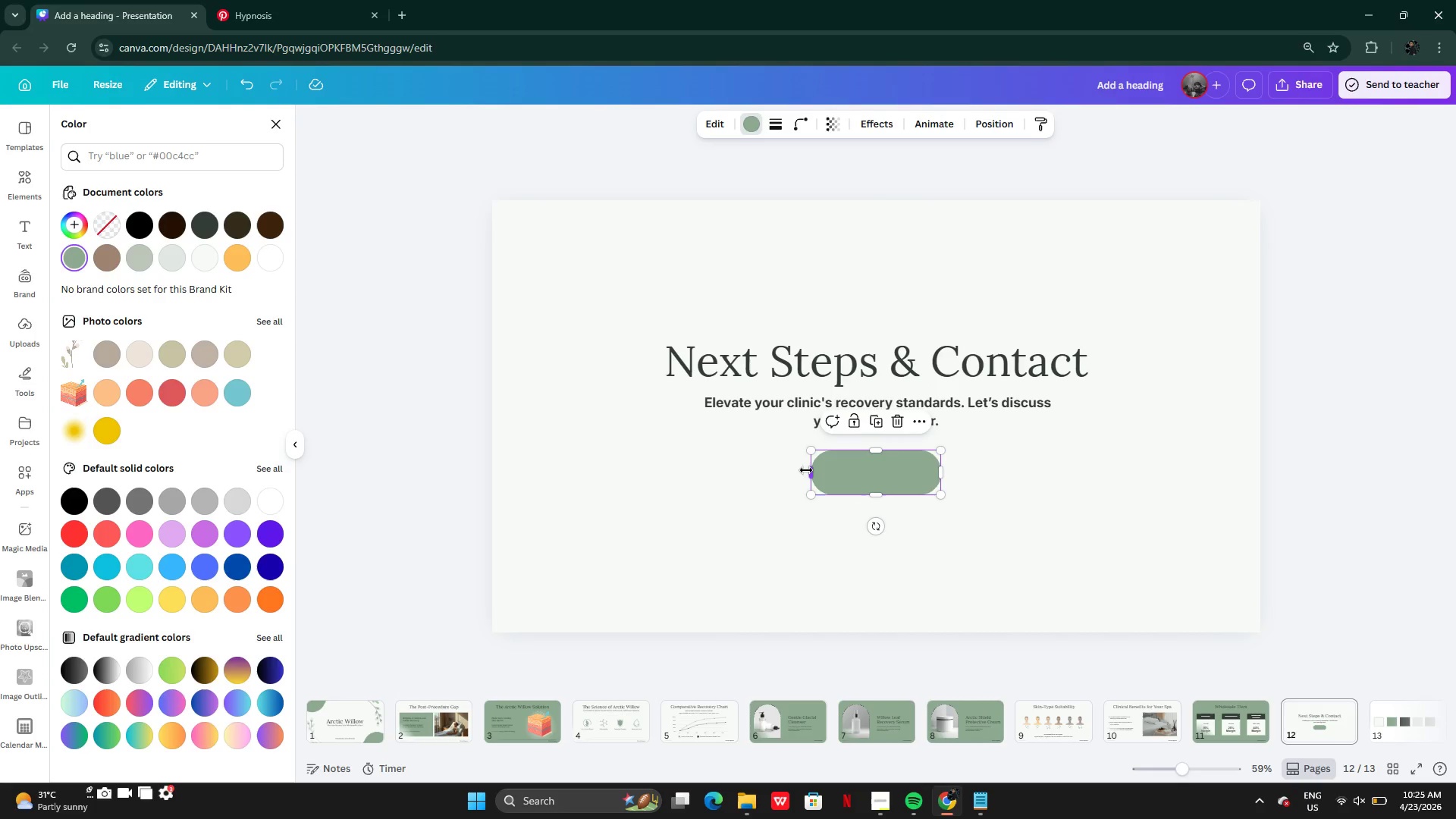 
left_click_drag(start_coordinate=[806, 470], to_coordinate=[742, 467])
 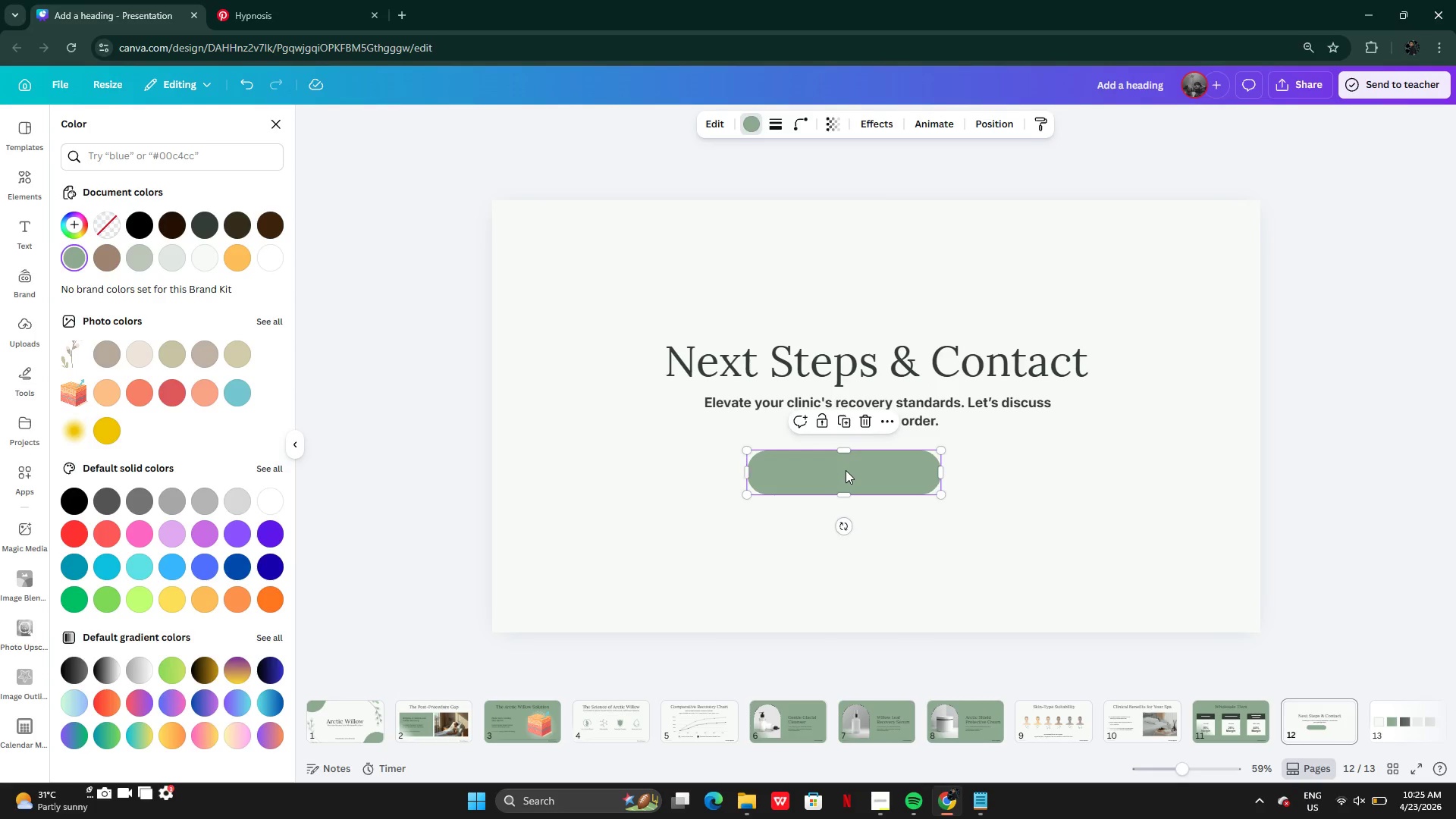 
left_click_drag(start_coordinate=[846, 470], to_coordinate=[879, 469])
 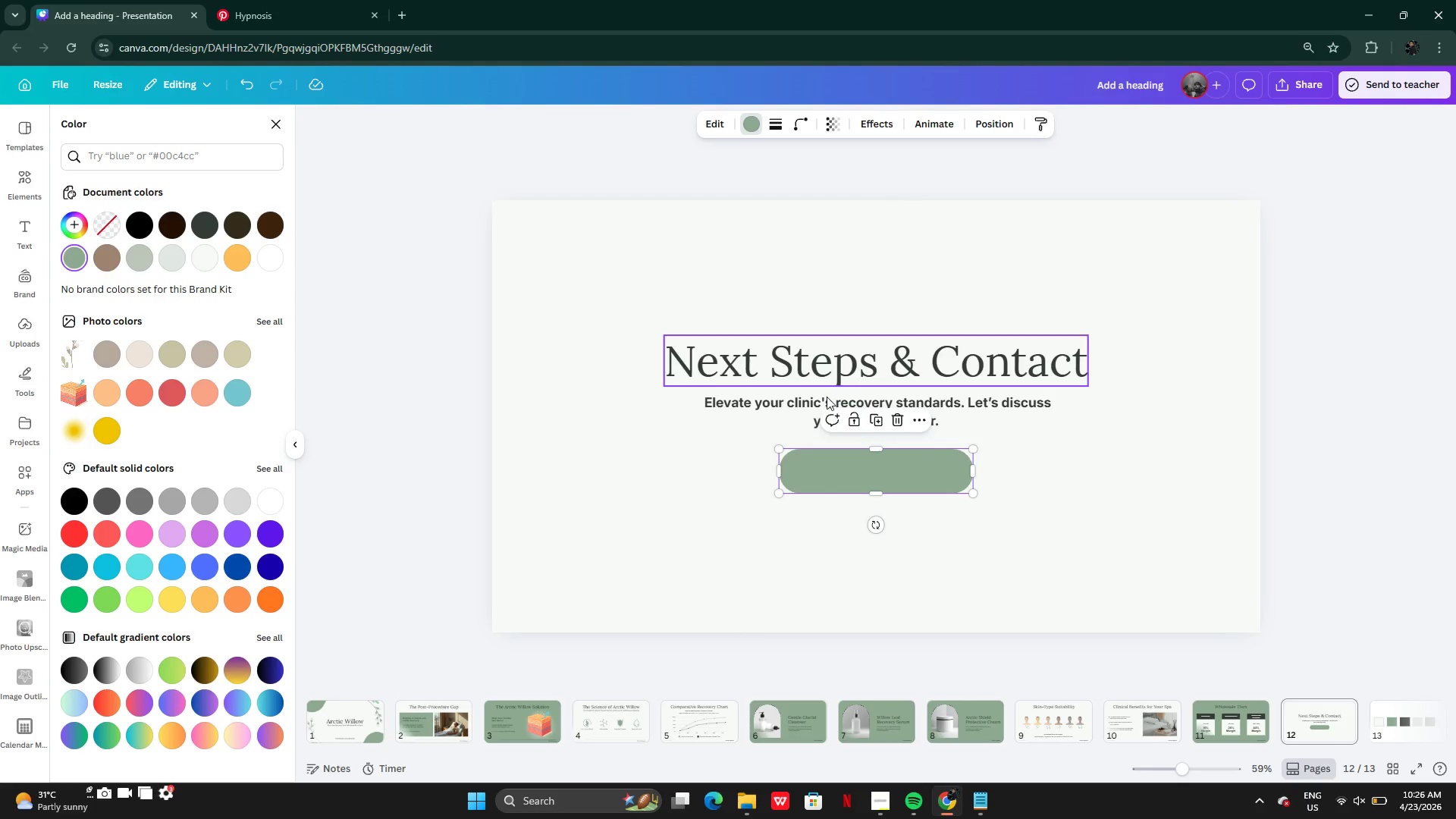 
double_click([798, 408])
 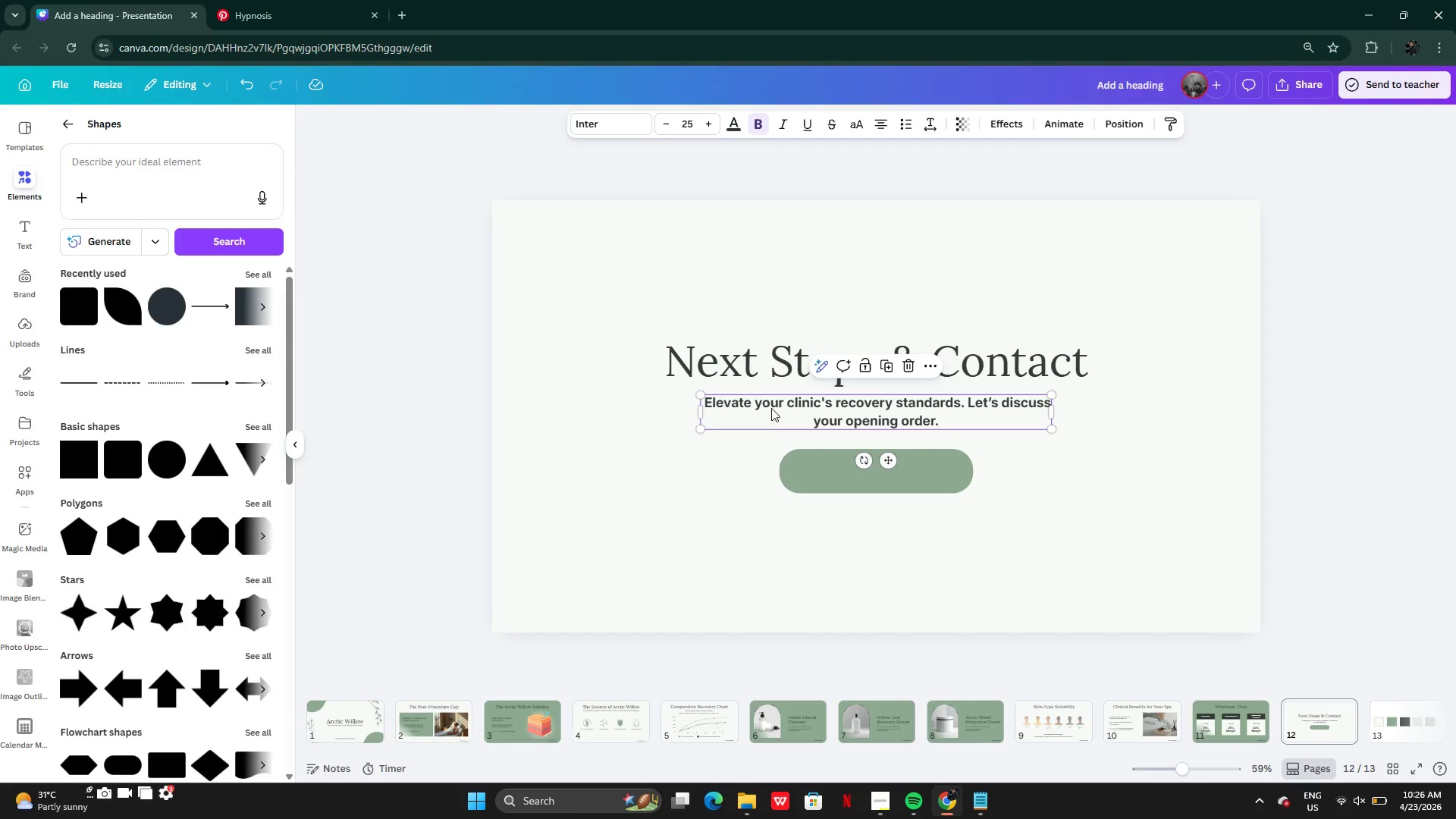 
left_click_drag(start_coordinate=[771, 408], to_coordinate=[827, 432])
 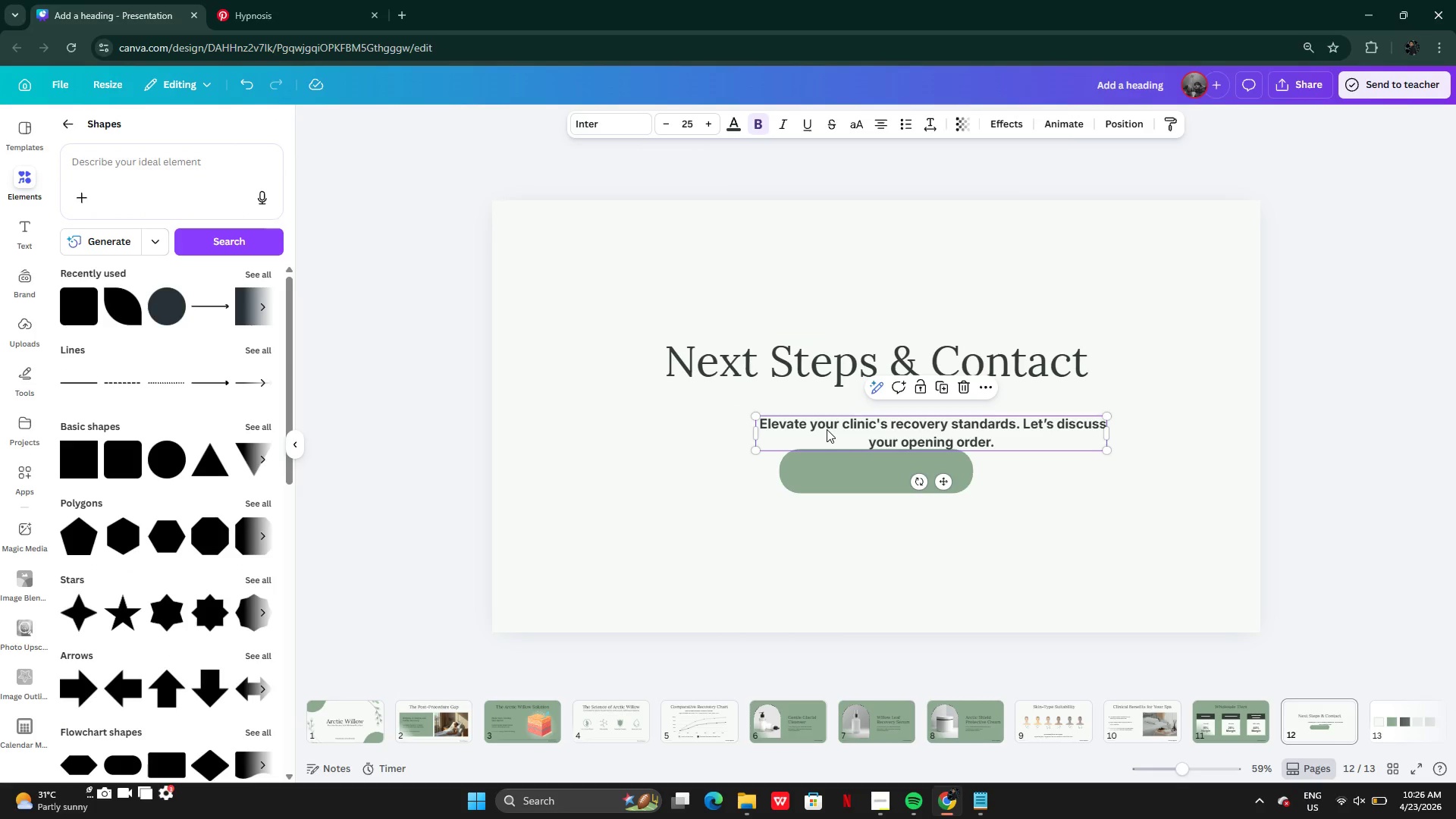 
key(Control+Z)
 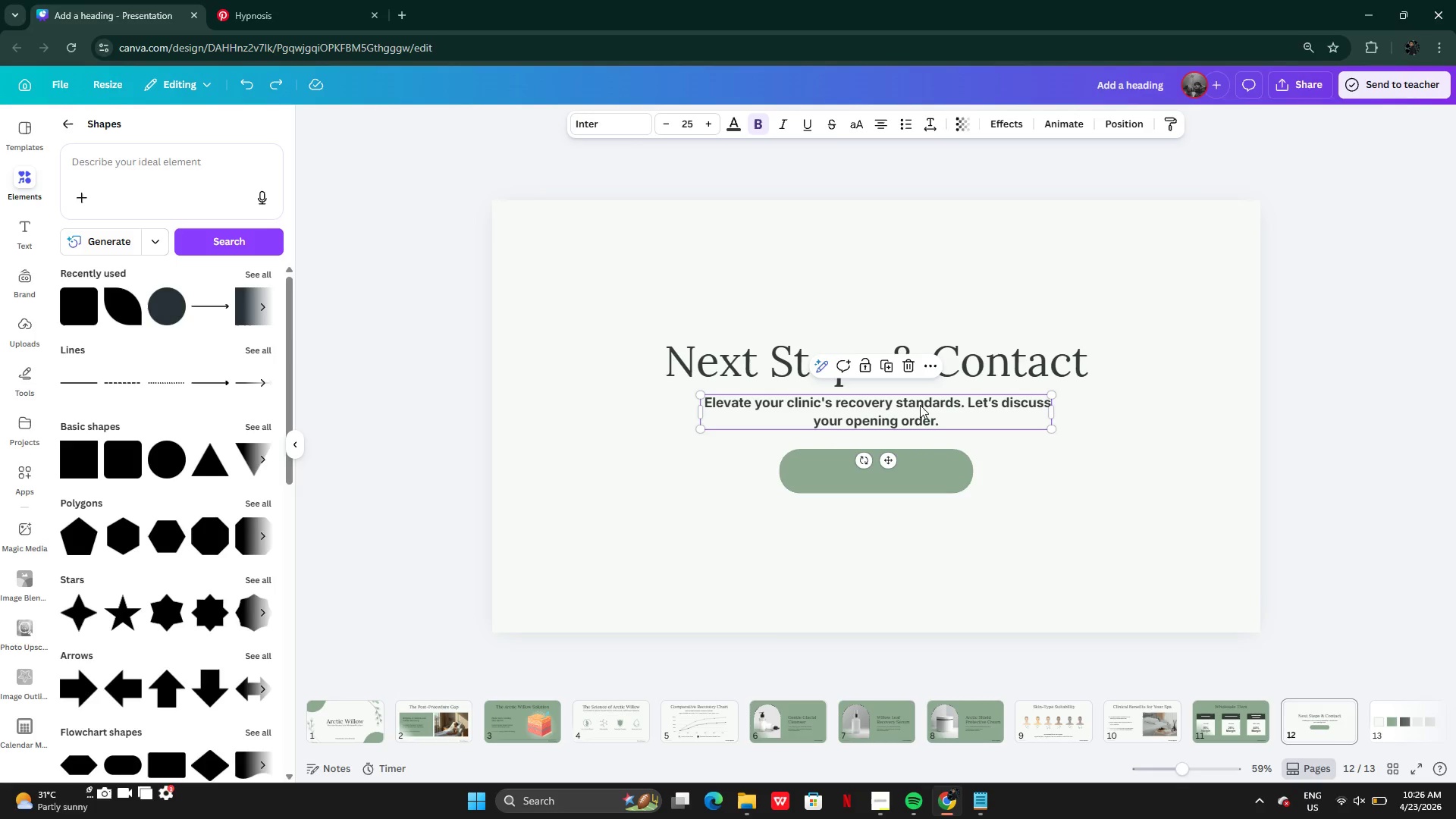 
key(Alt+AltLeft)
 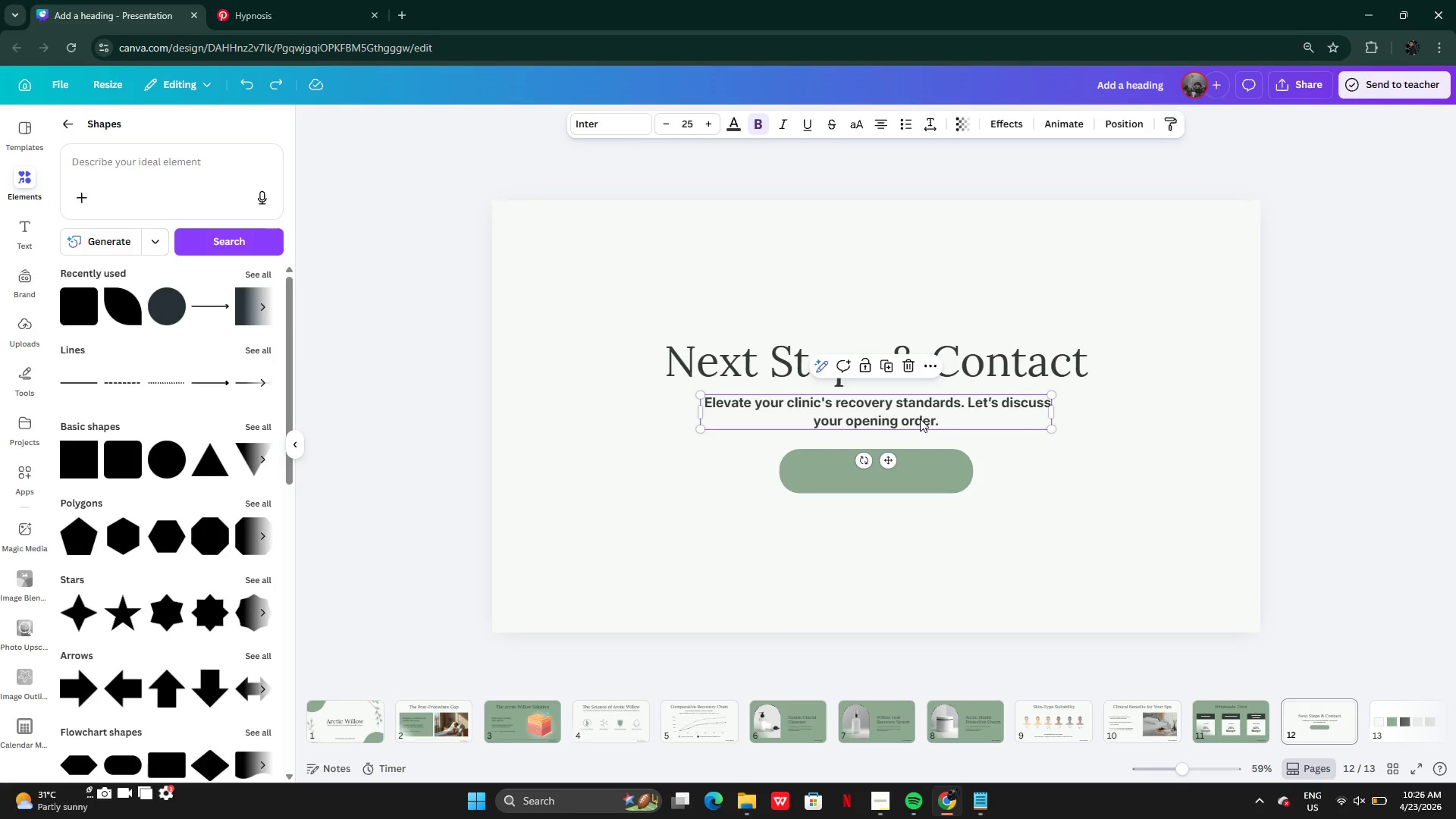 
left_click_drag(start_coordinate=[920, 405], to_coordinate=[922, 453])
 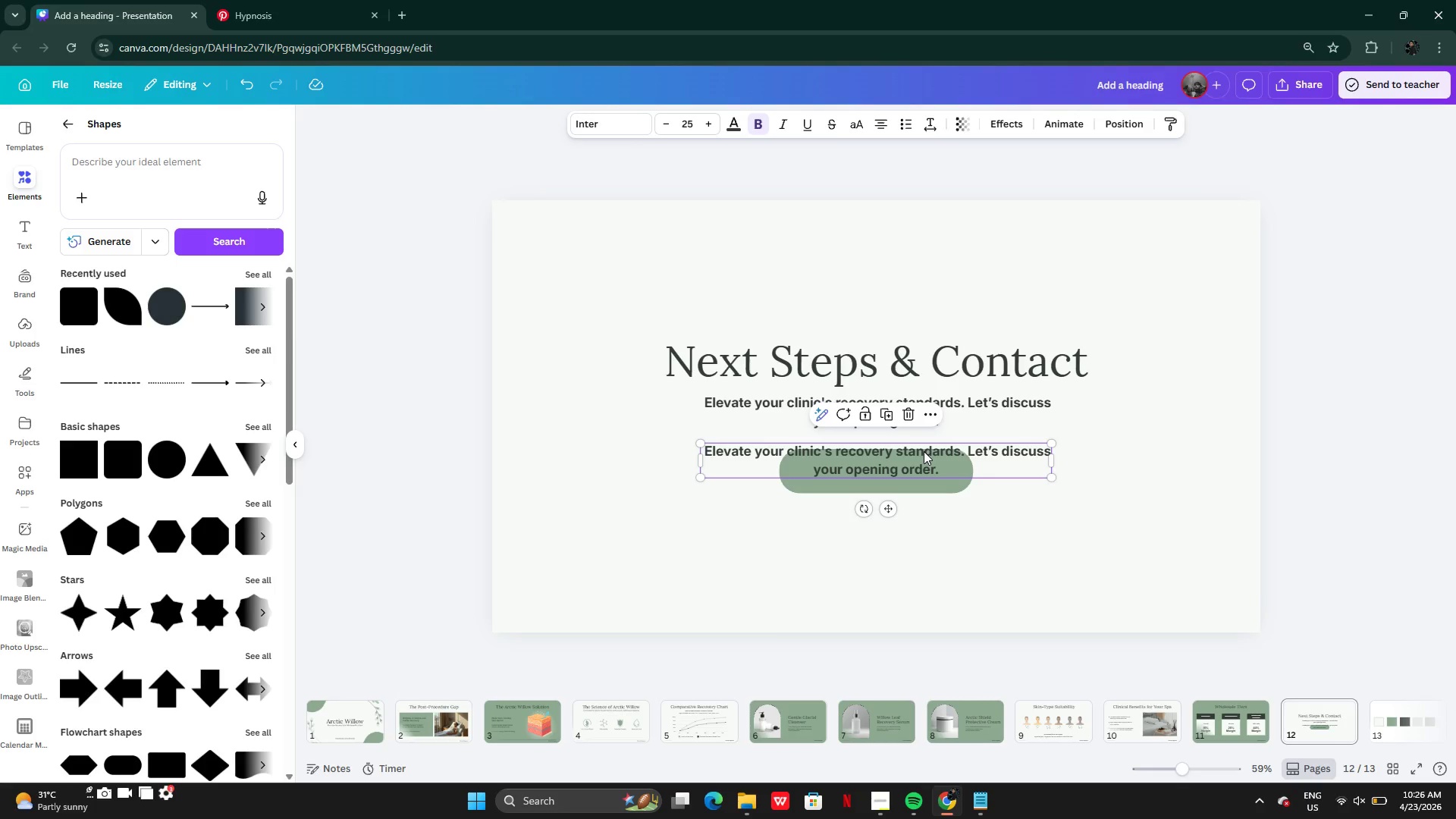 
left_click_drag(start_coordinate=[924, 451], to_coordinate=[924, 467])
 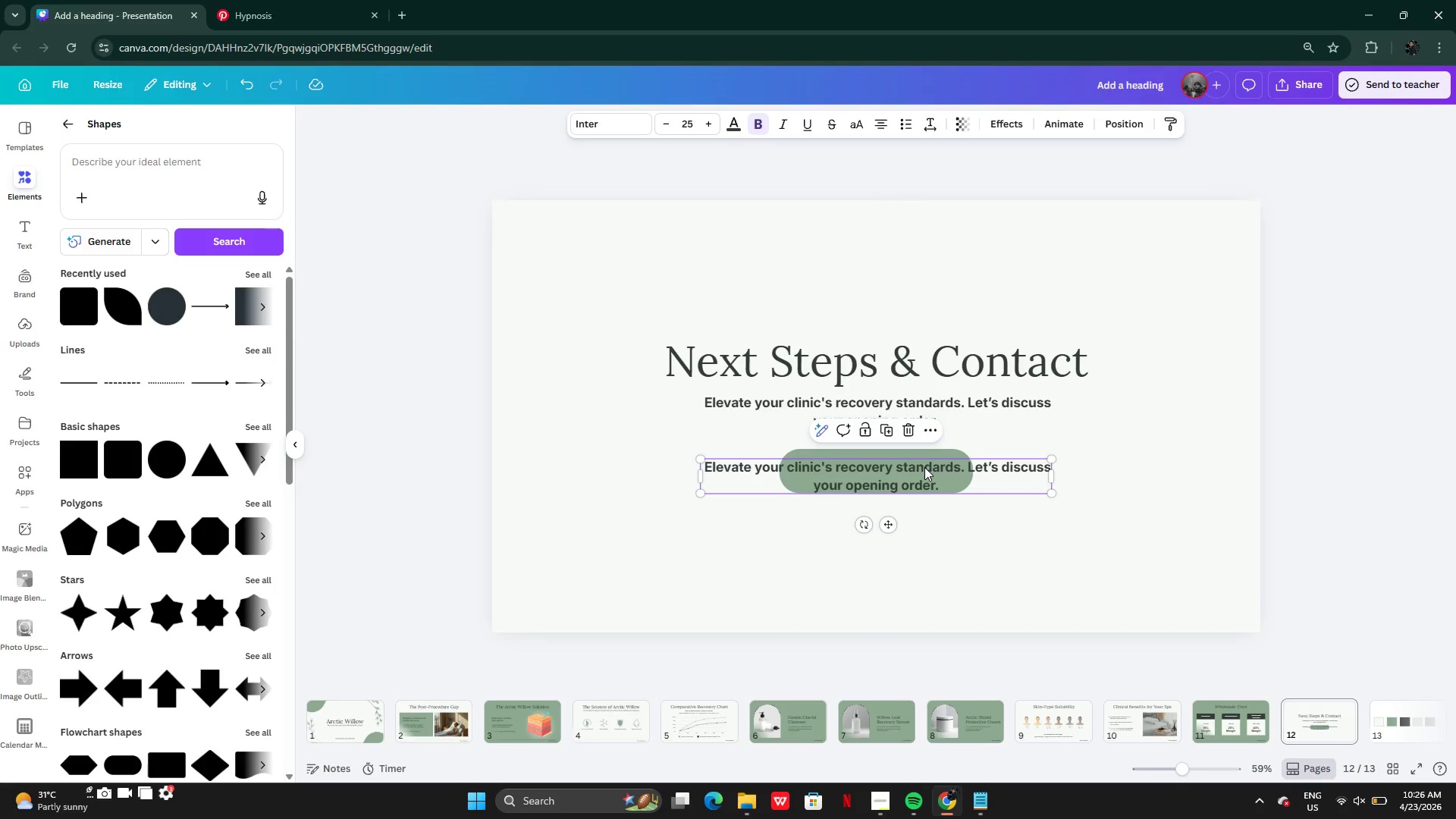 
double_click([924, 467])
 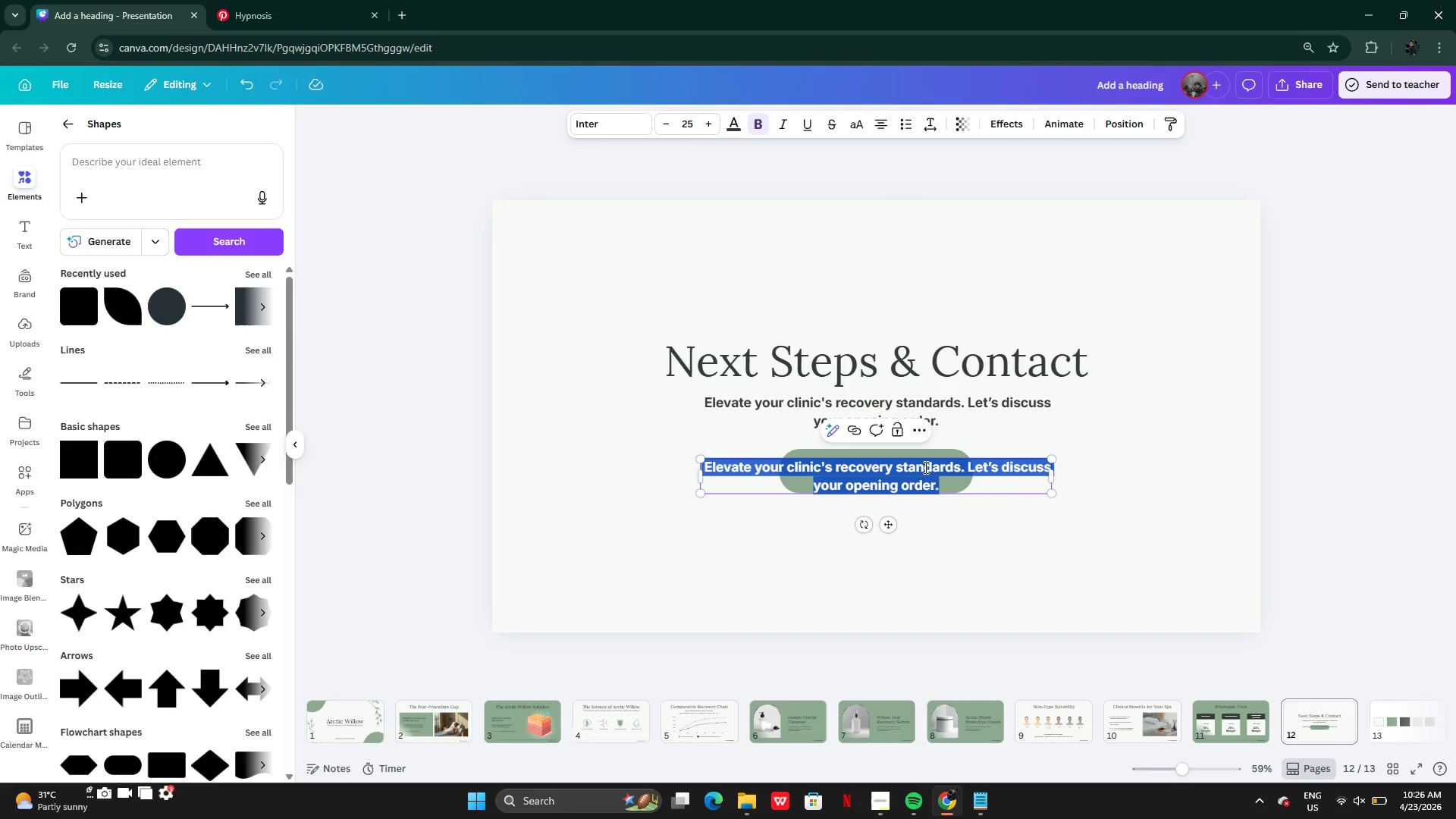 
triple_click([924, 467])
 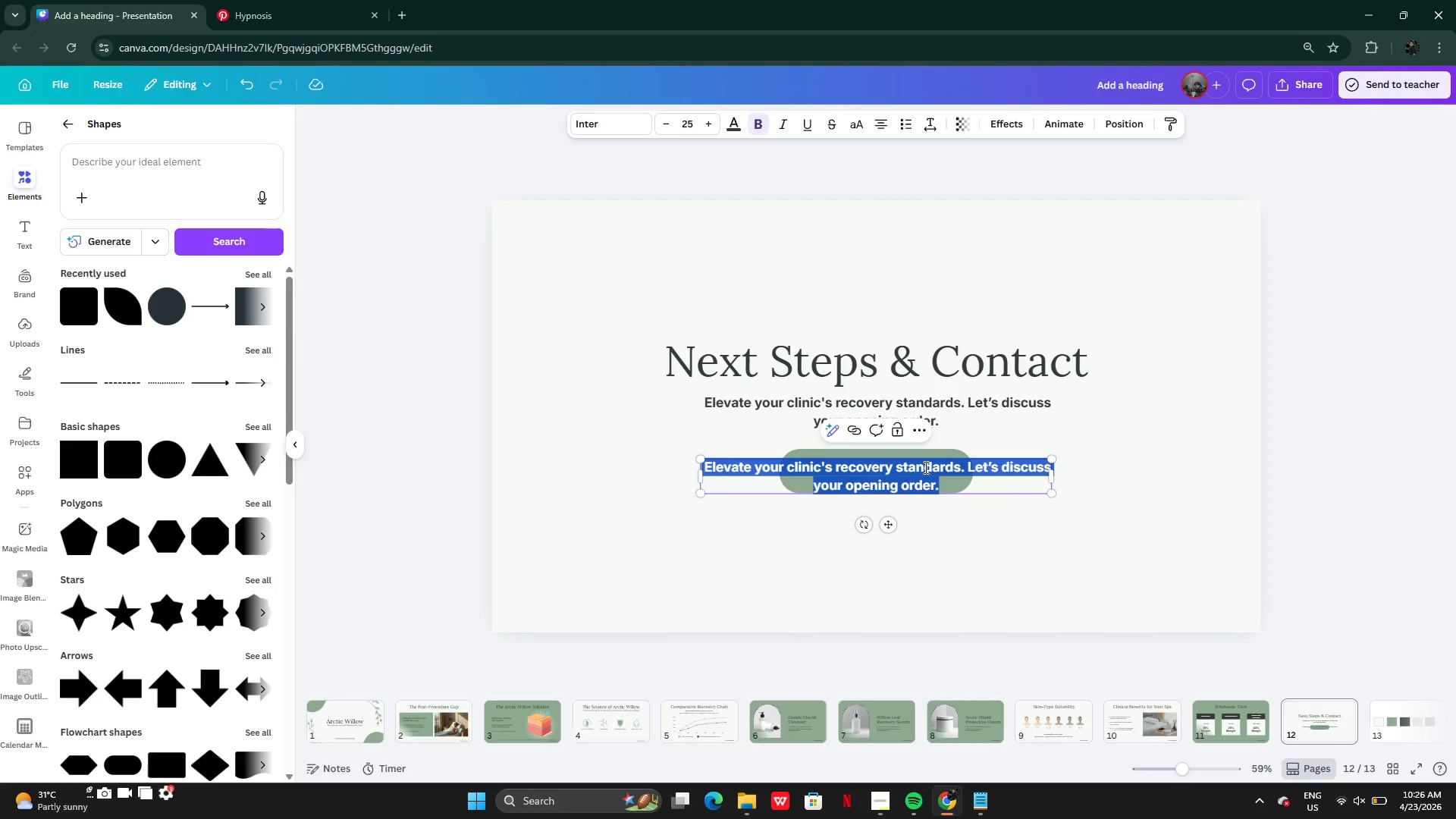 
type(BOOK A DEMO)
 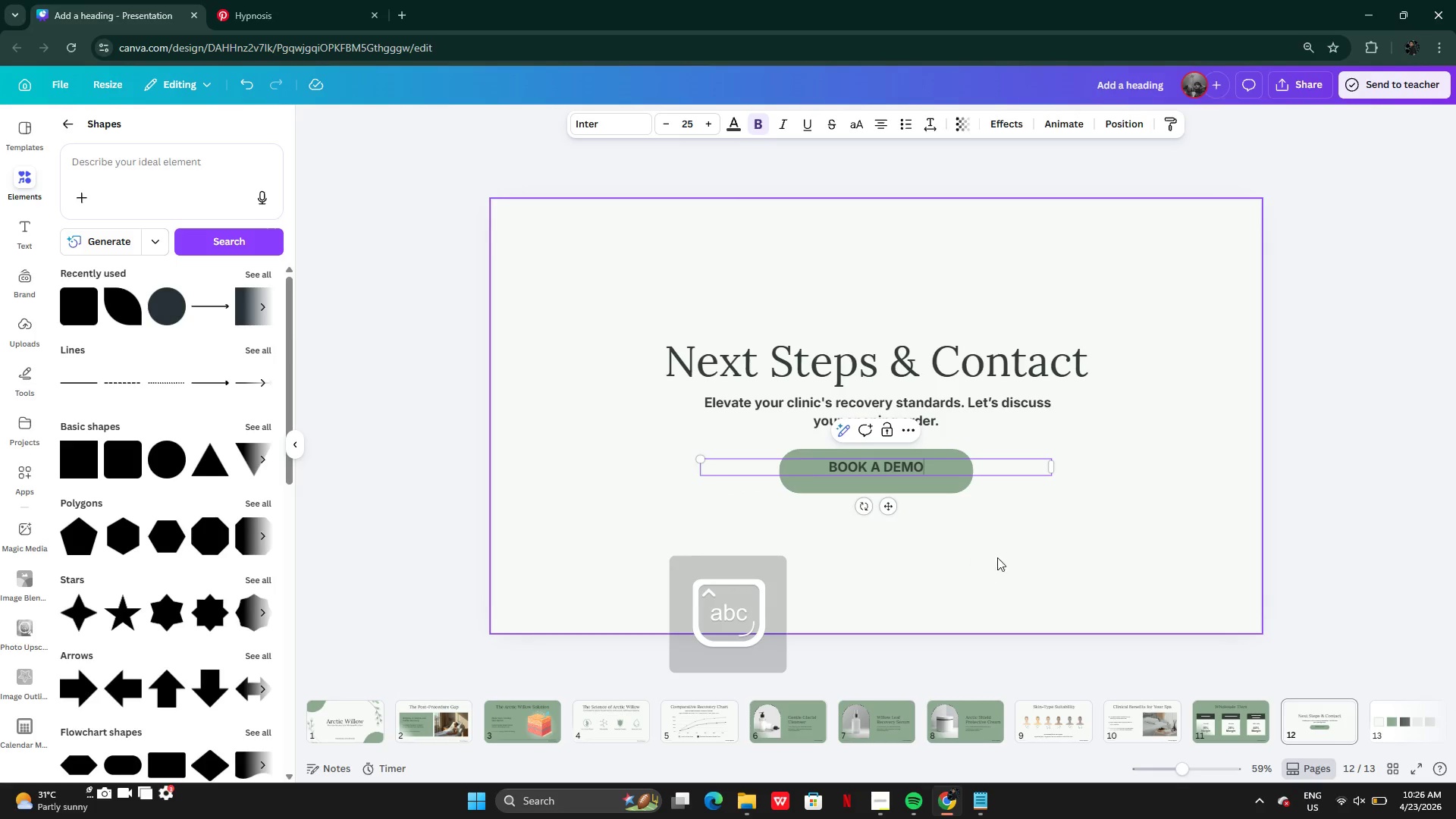 
left_click([984, 505])
 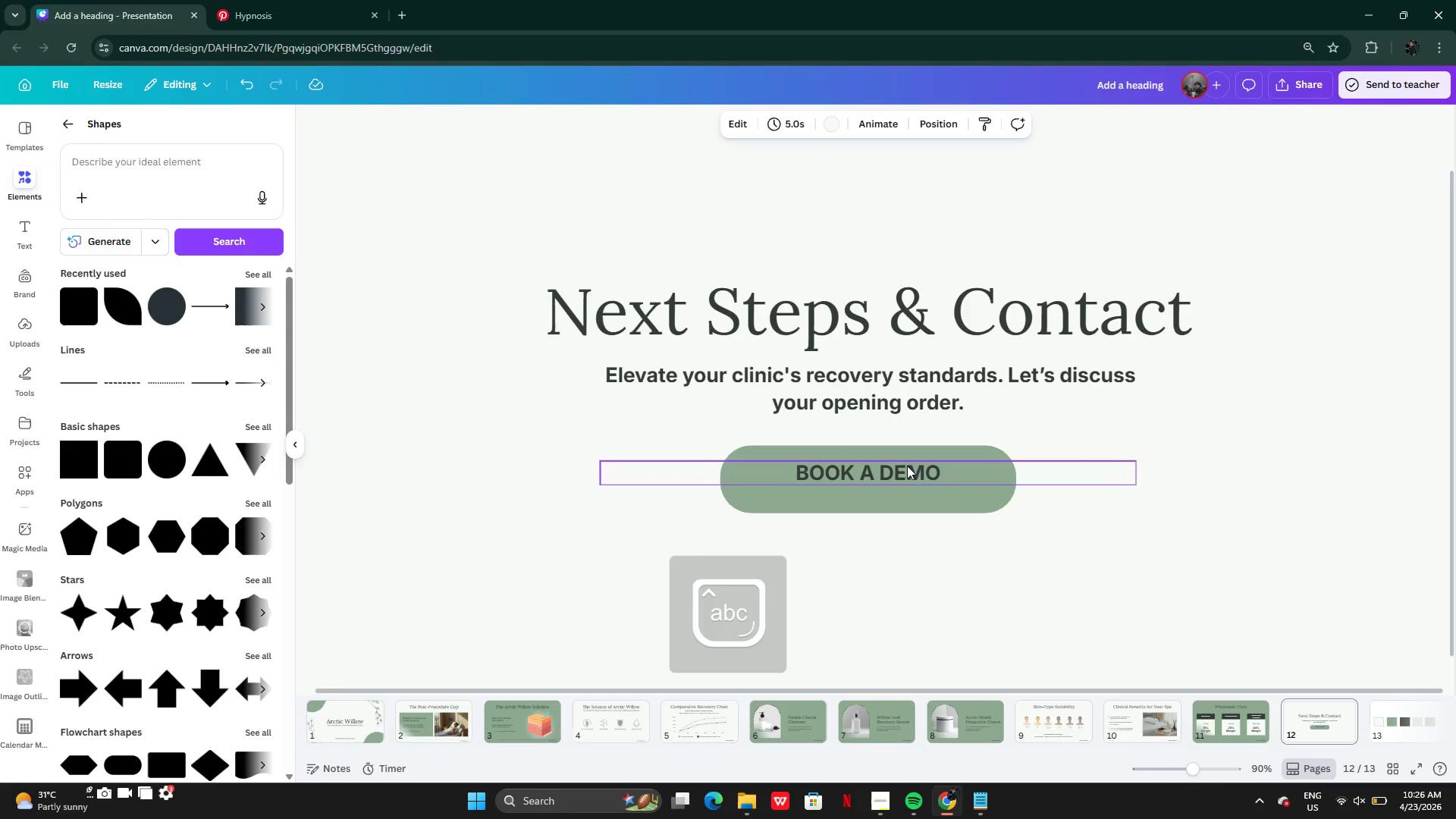 
left_click([899, 469])
 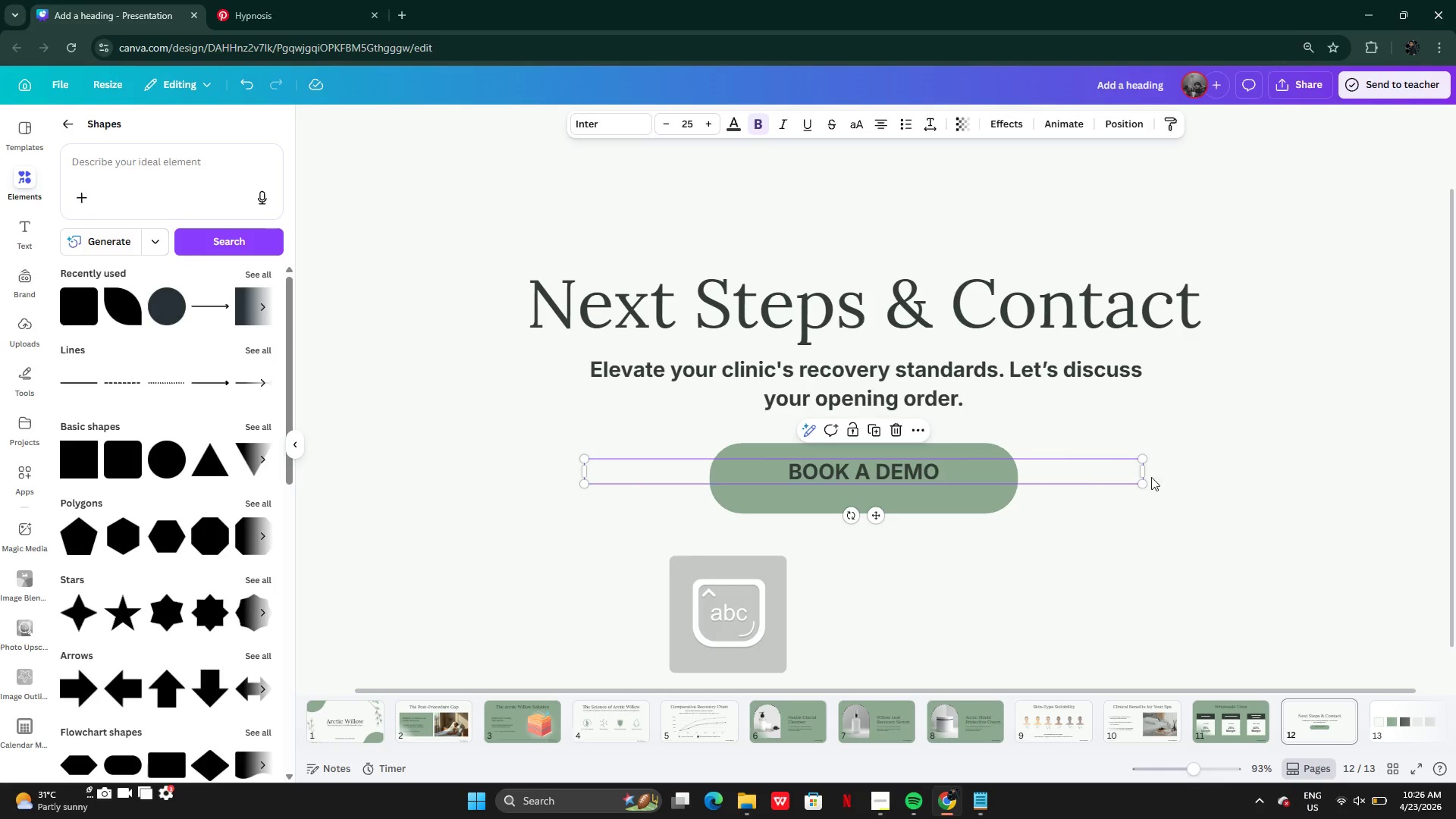 
left_click_drag(start_coordinate=[1149, 476], to_coordinate=[751, 494])
 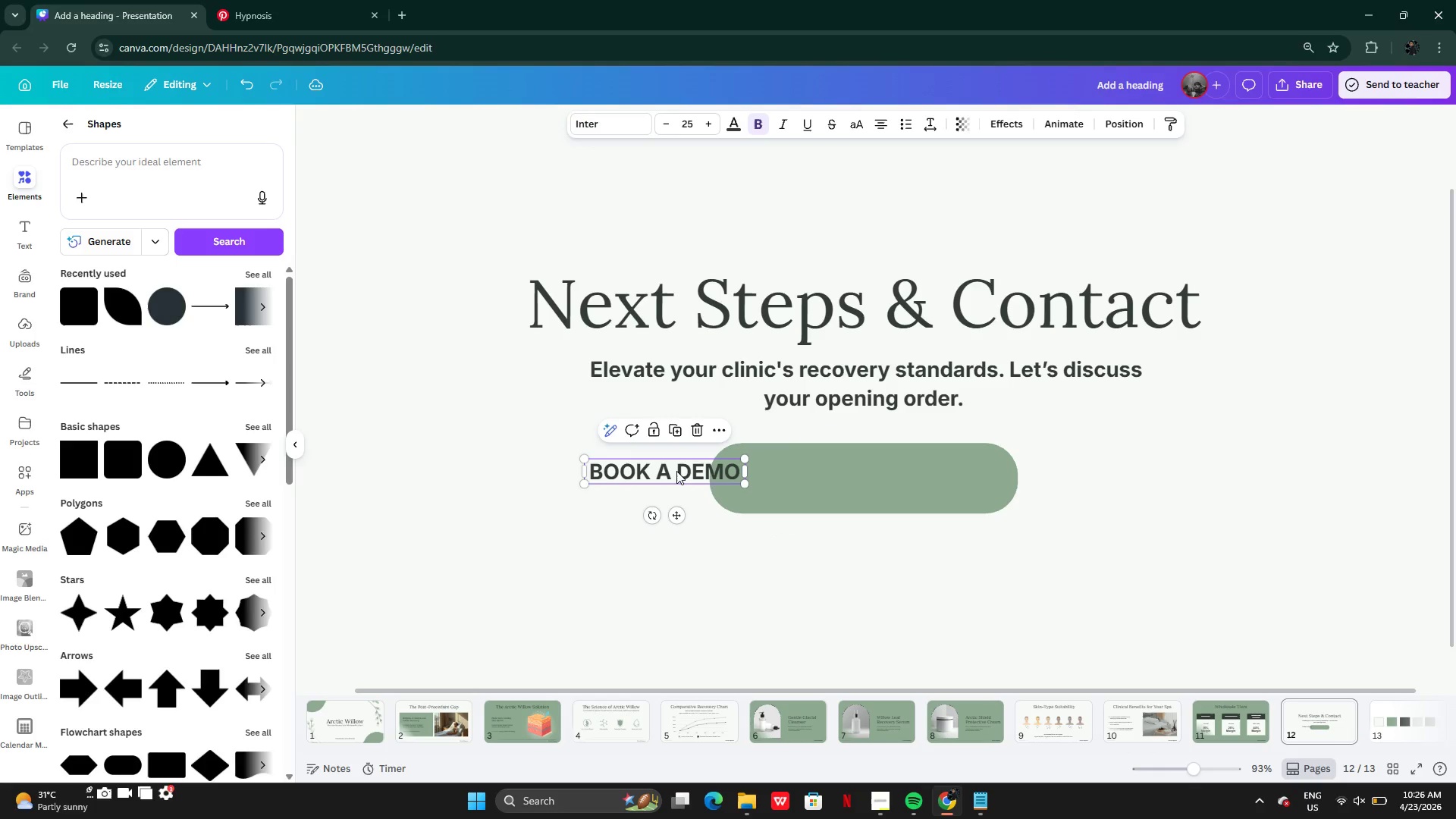 
left_click_drag(start_coordinate=[674, 471], to_coordinate=[873, 481])
 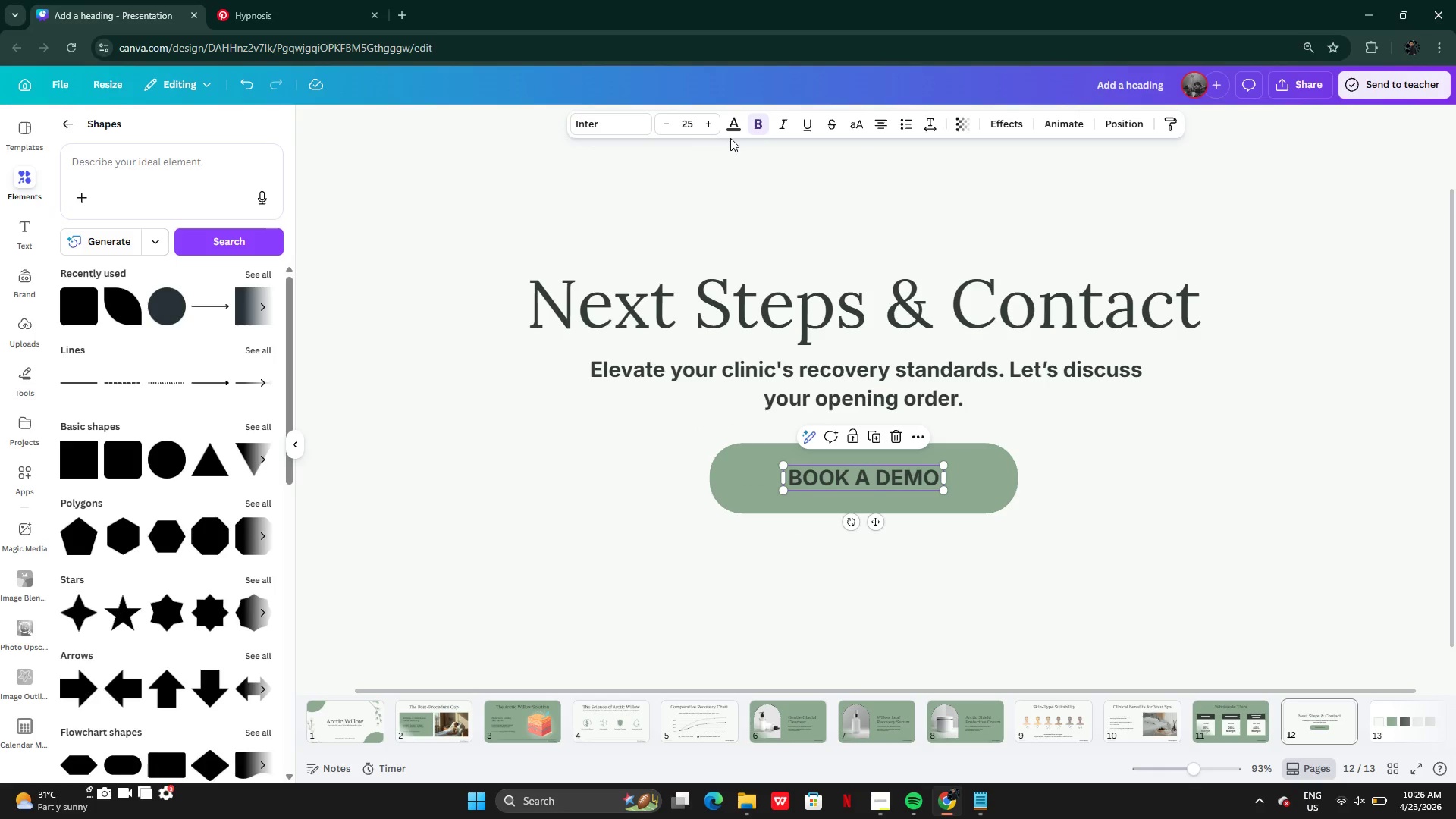 
double_click([730, 127])
 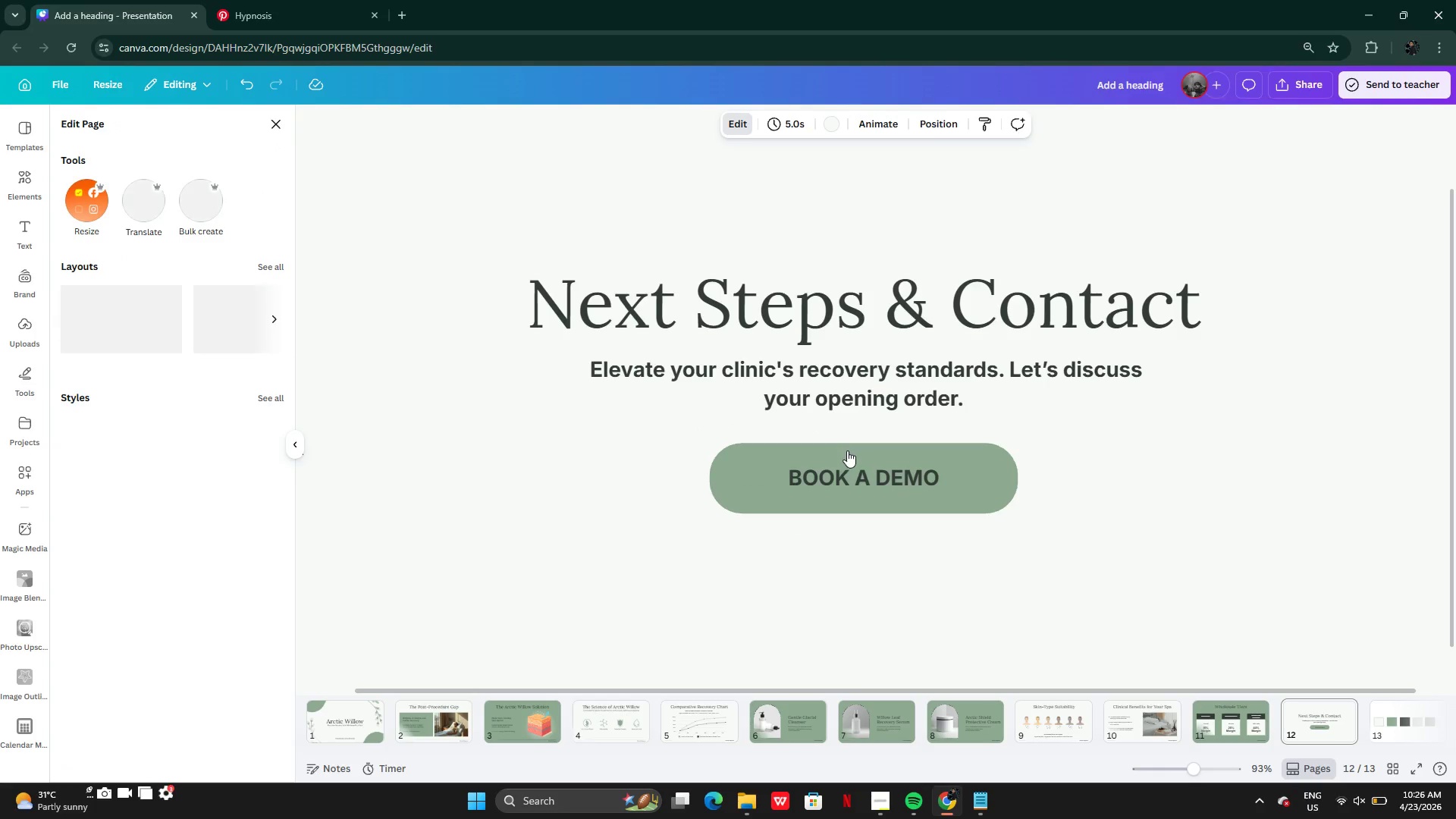 
left_click([861, 470])
 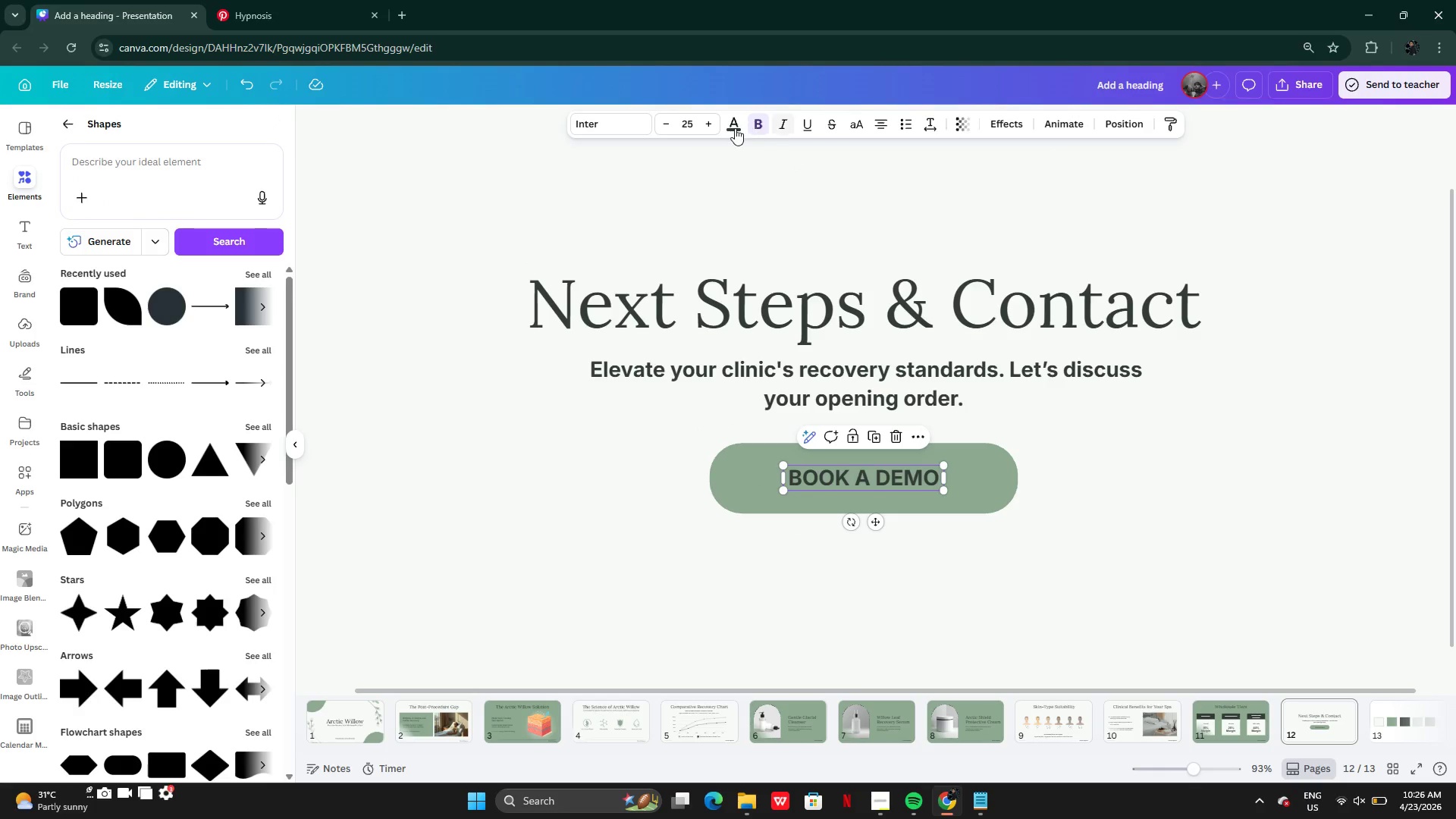 
left_click([732, 127])
 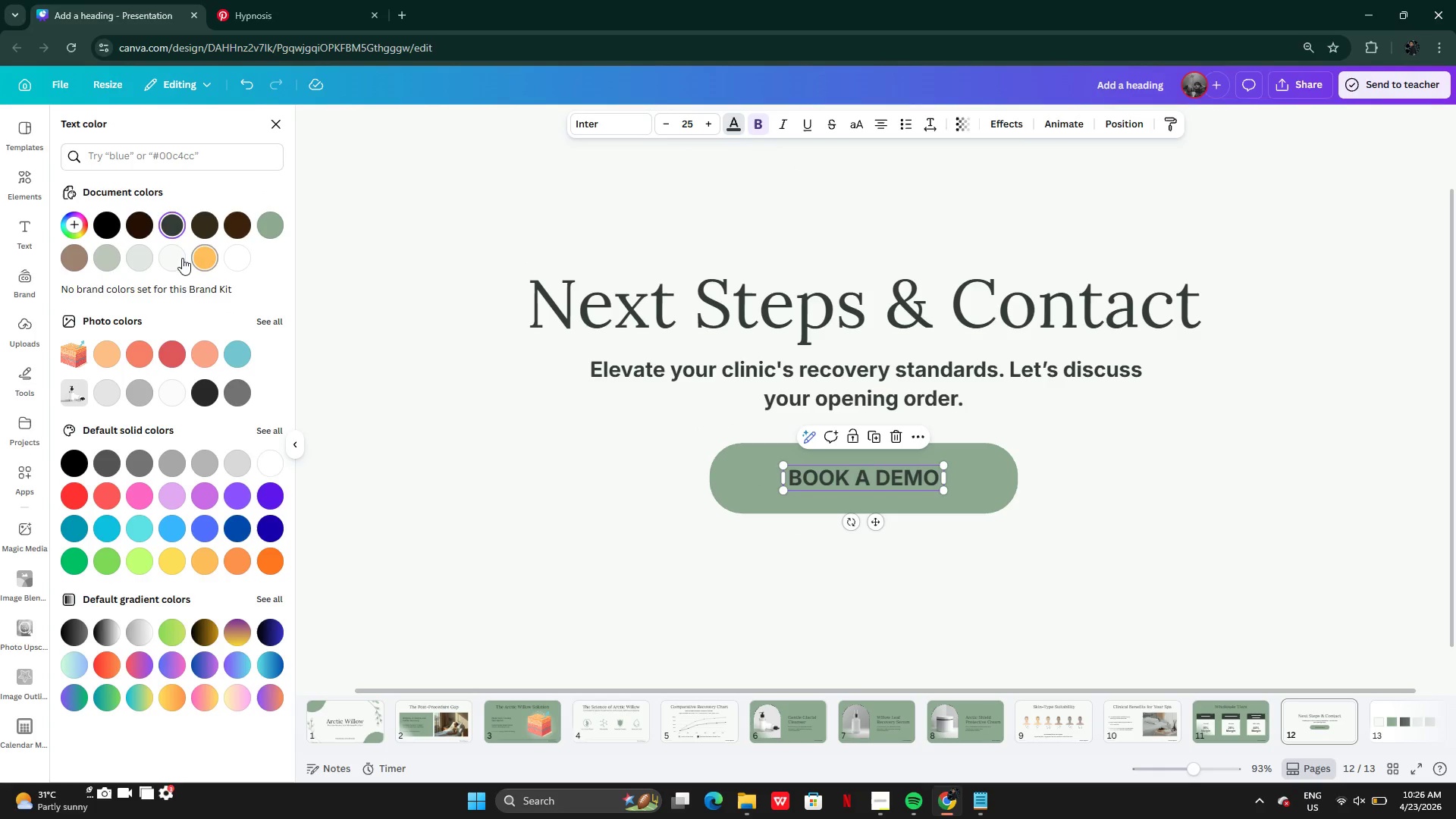 
left_click([175, 260])
 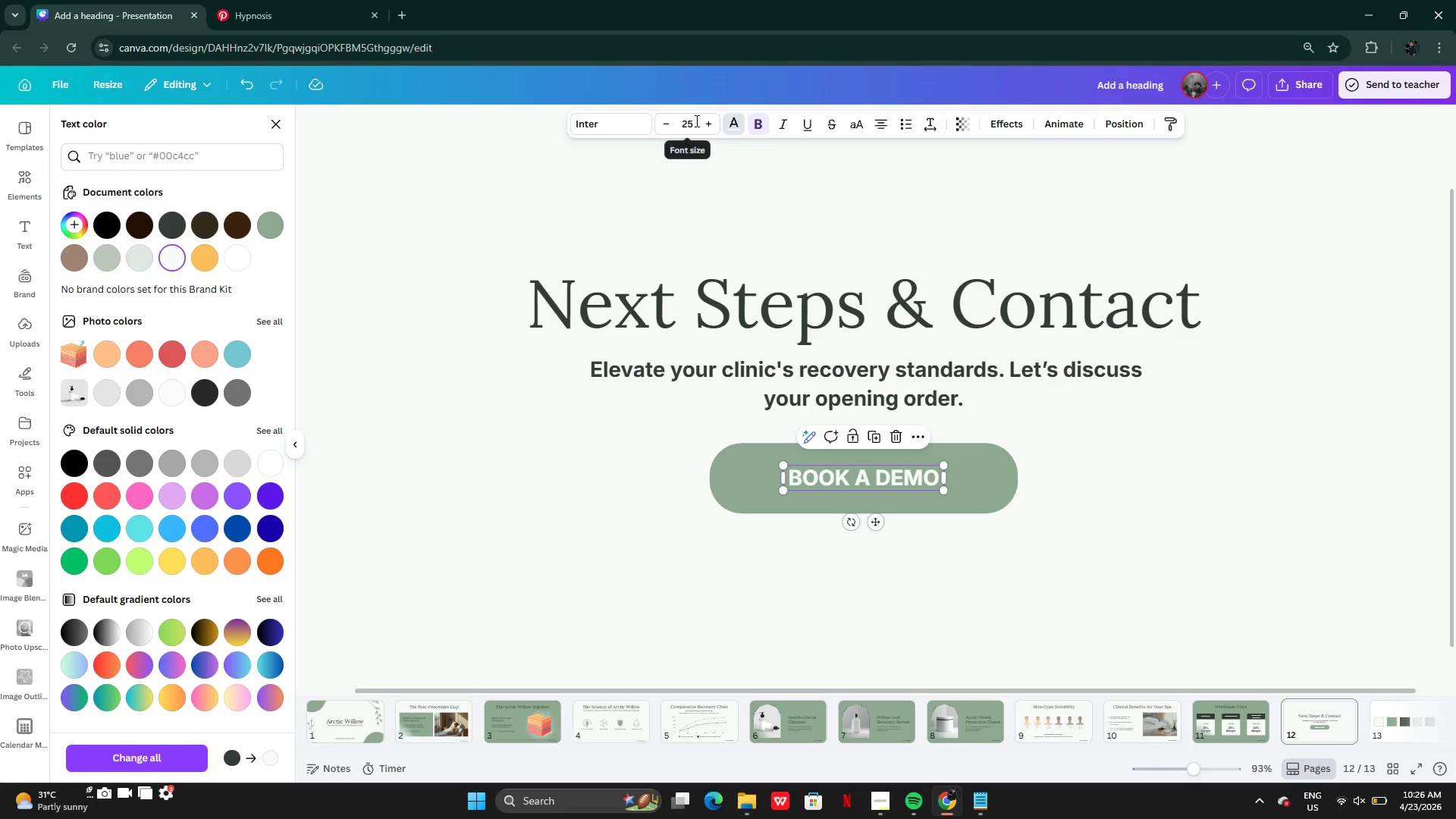 
double_click([693, 117])
 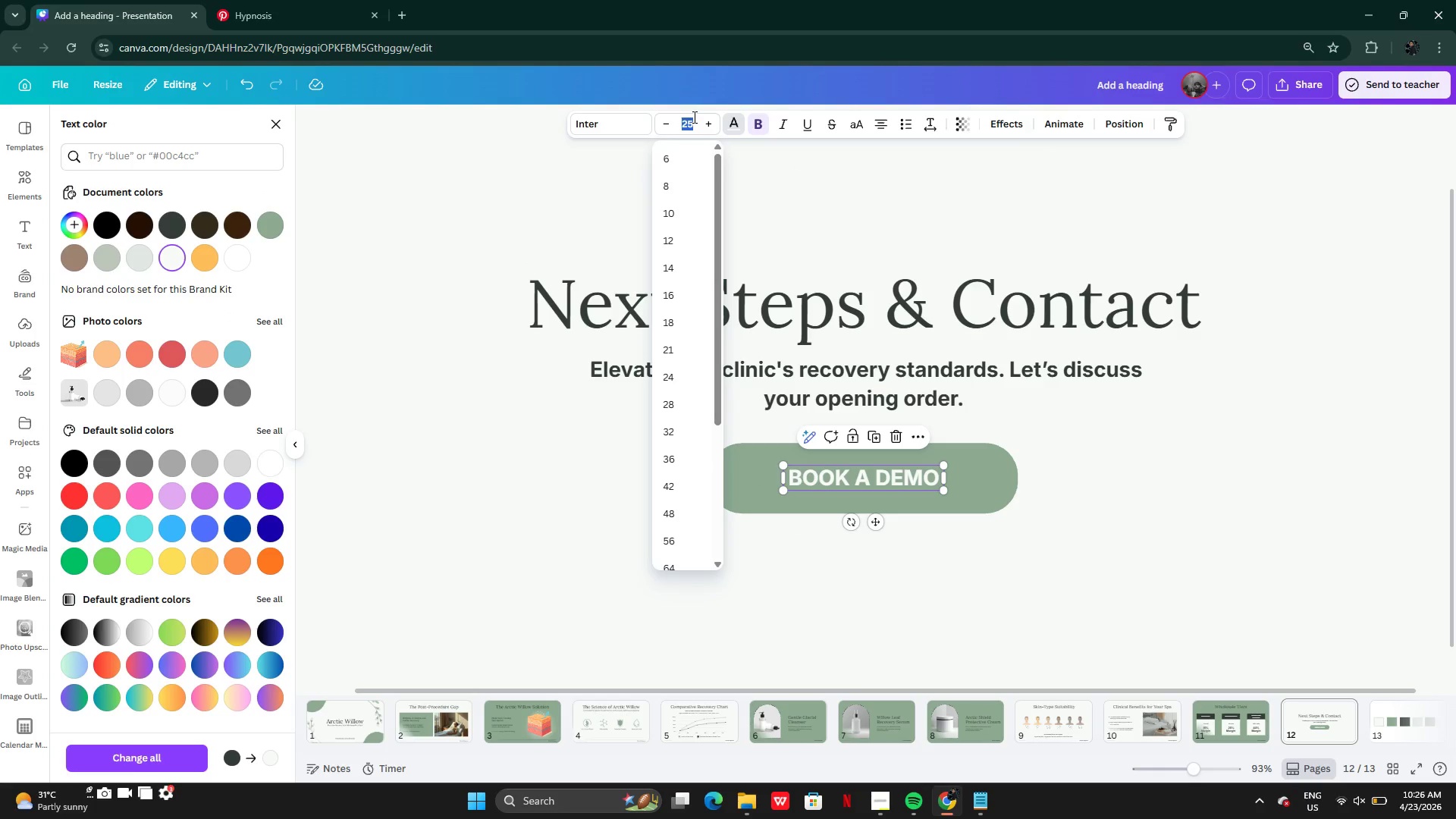 
type(30)
 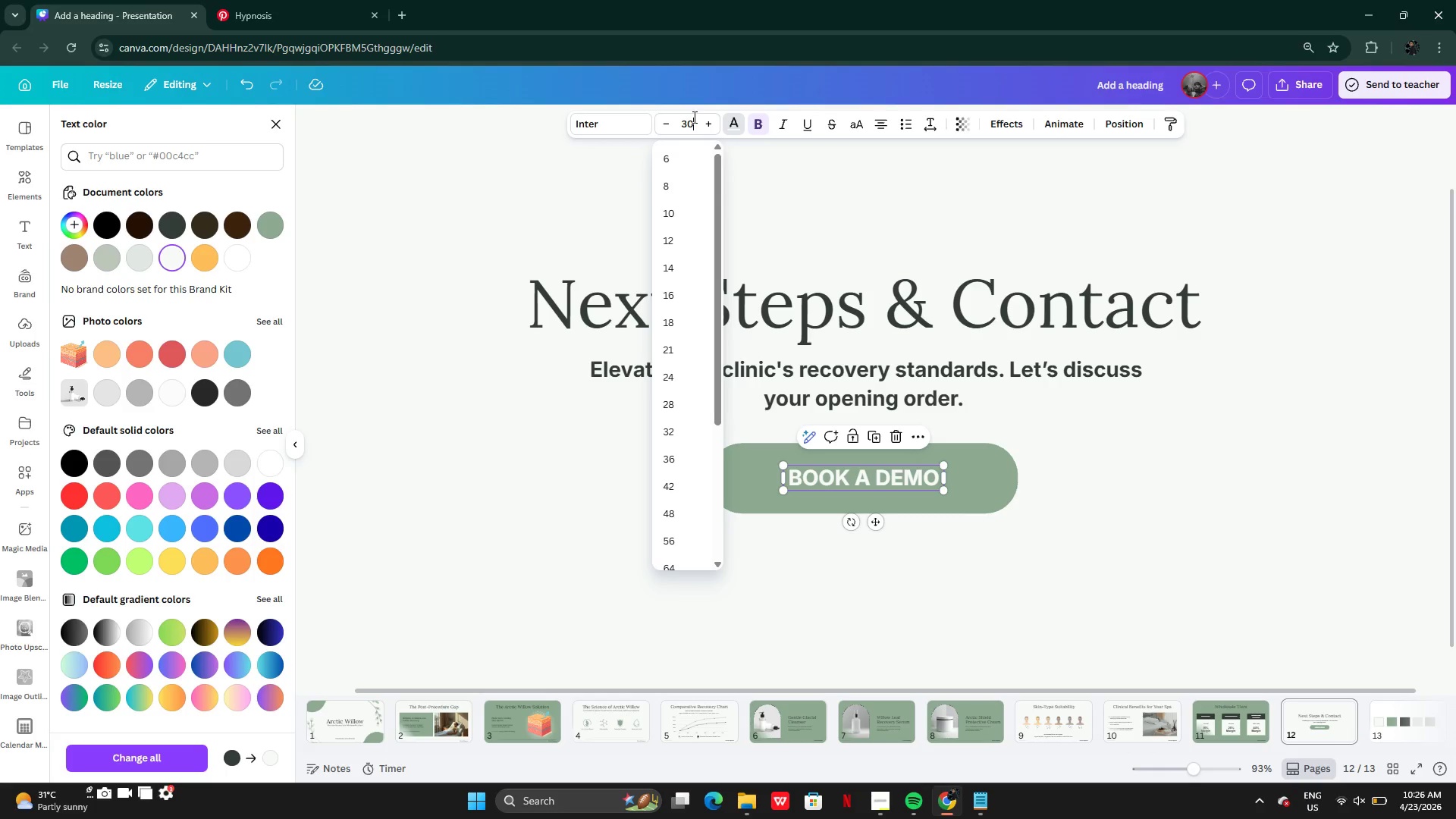 
key(Enter)
 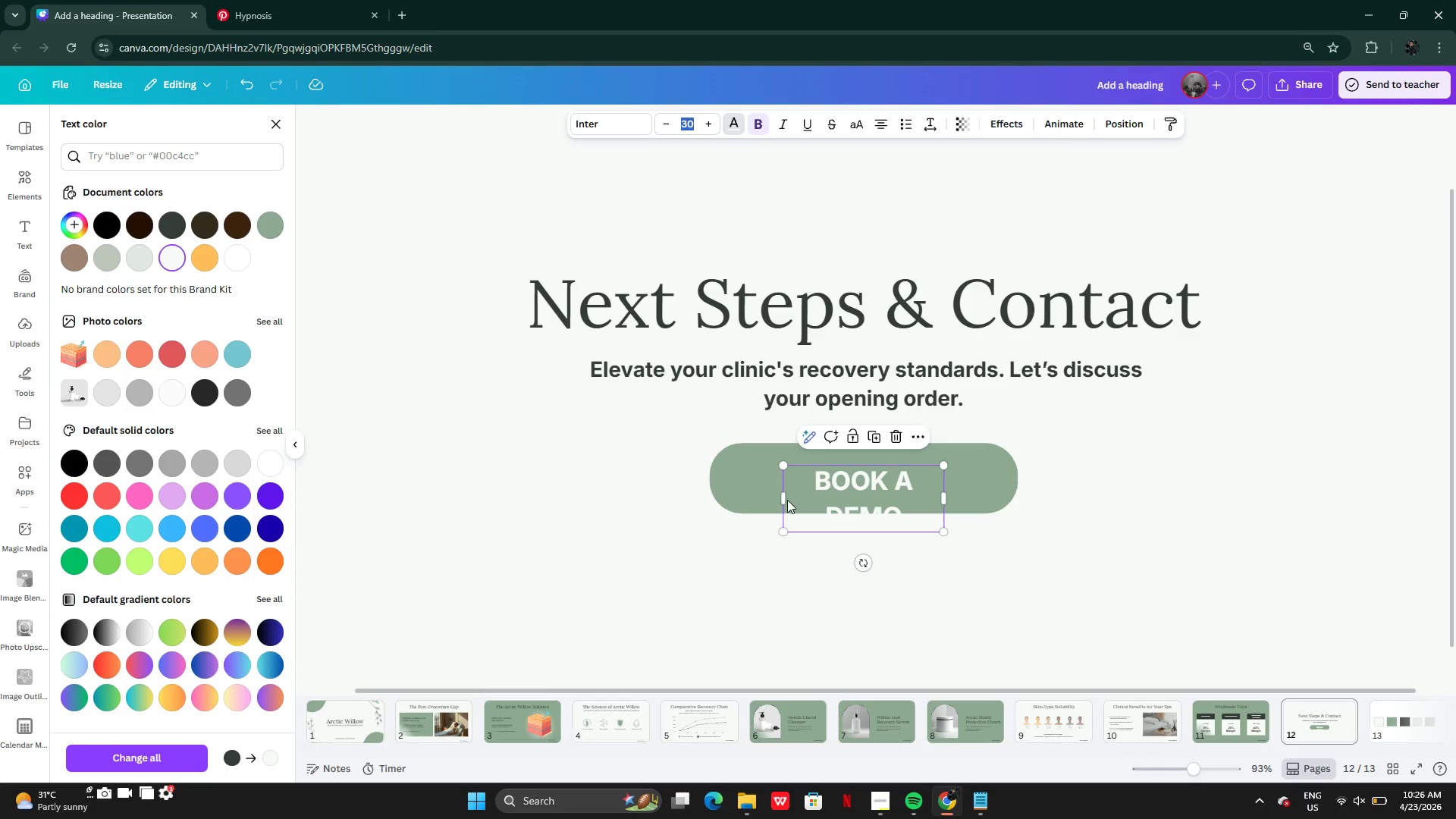 
left_click([784, 497])
 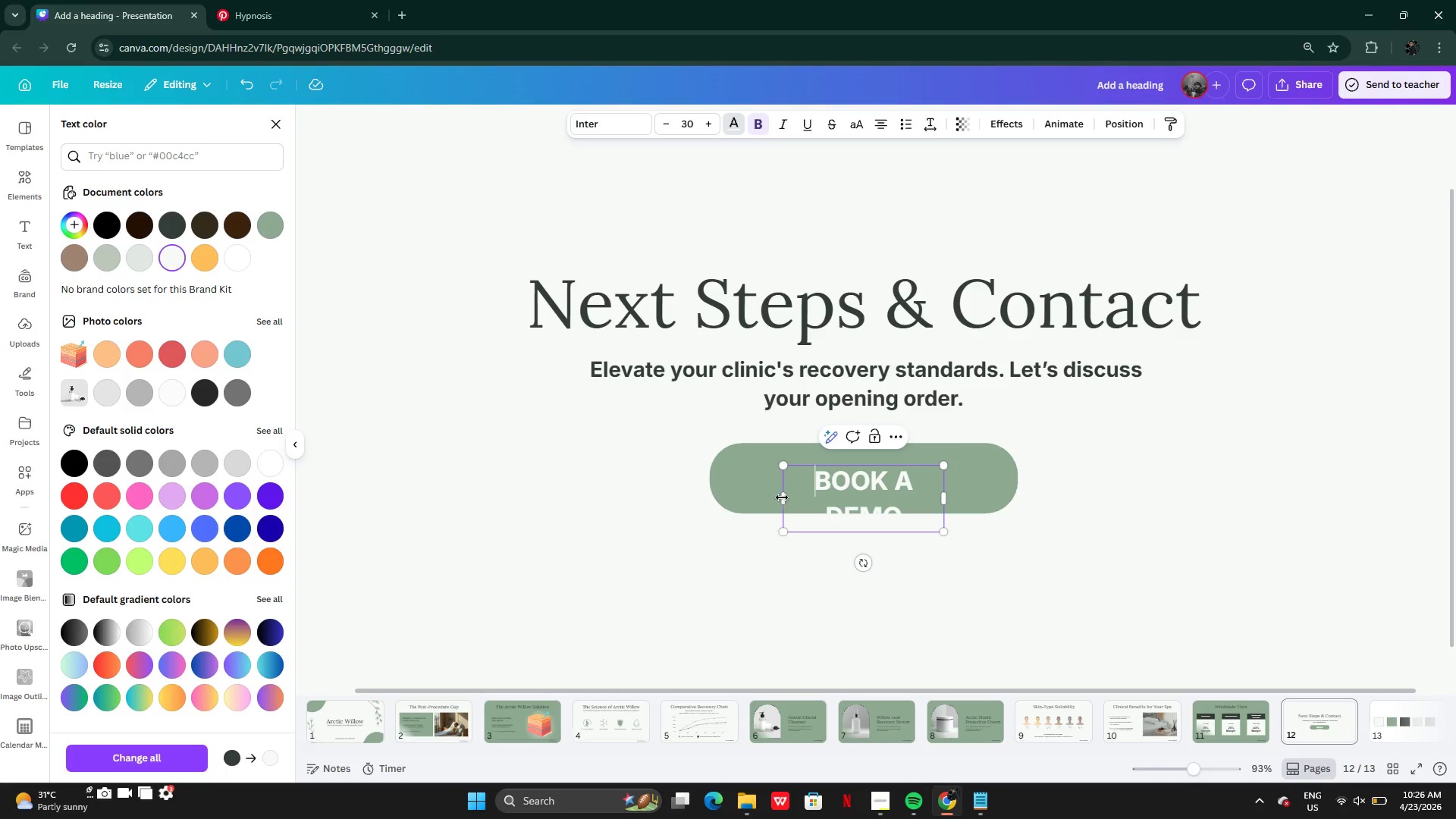 
left_click_drag(start_coordinate=[780, 499], to_coordinate=[721, 499])
 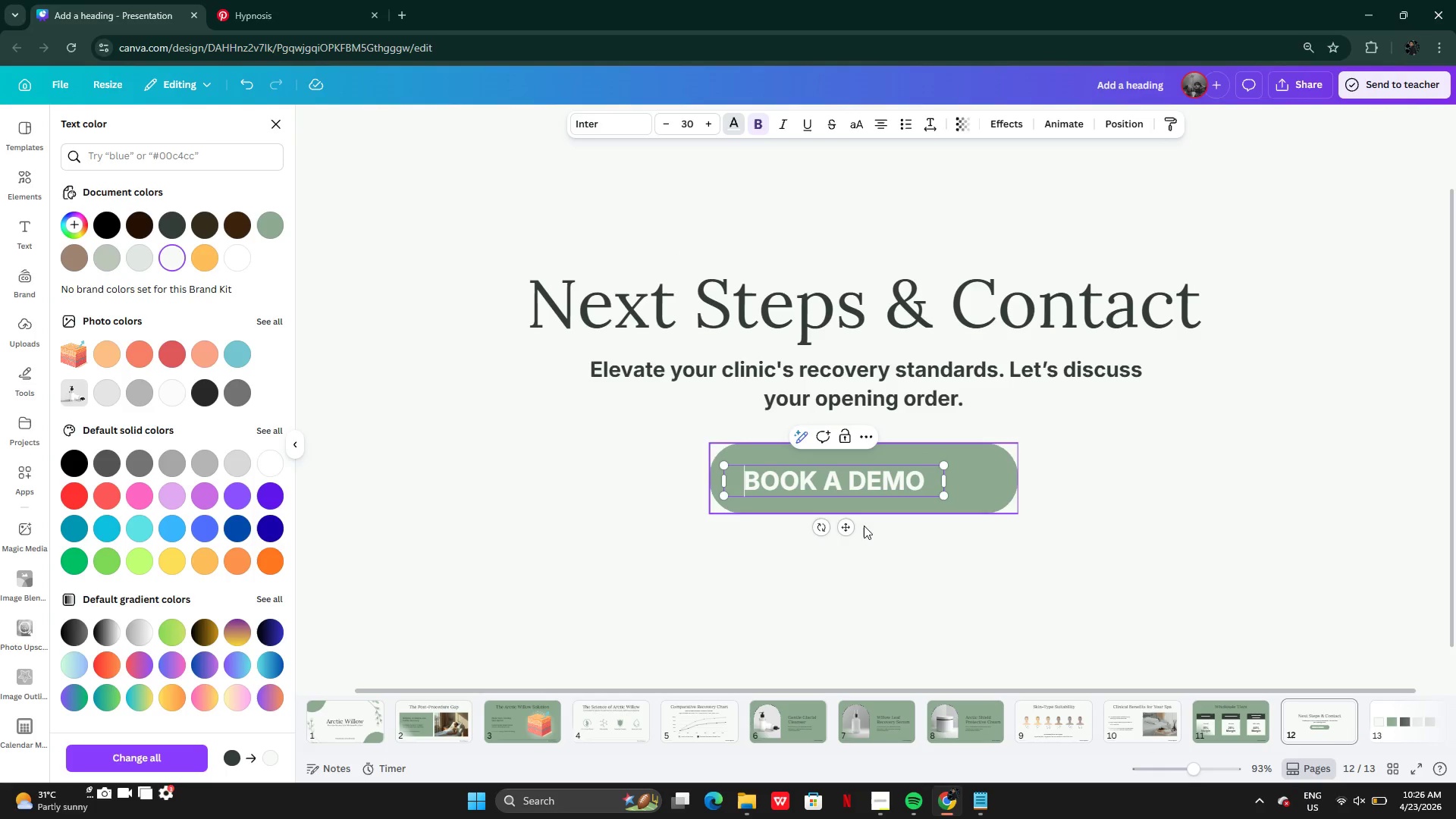 
left_click([870, 536])
 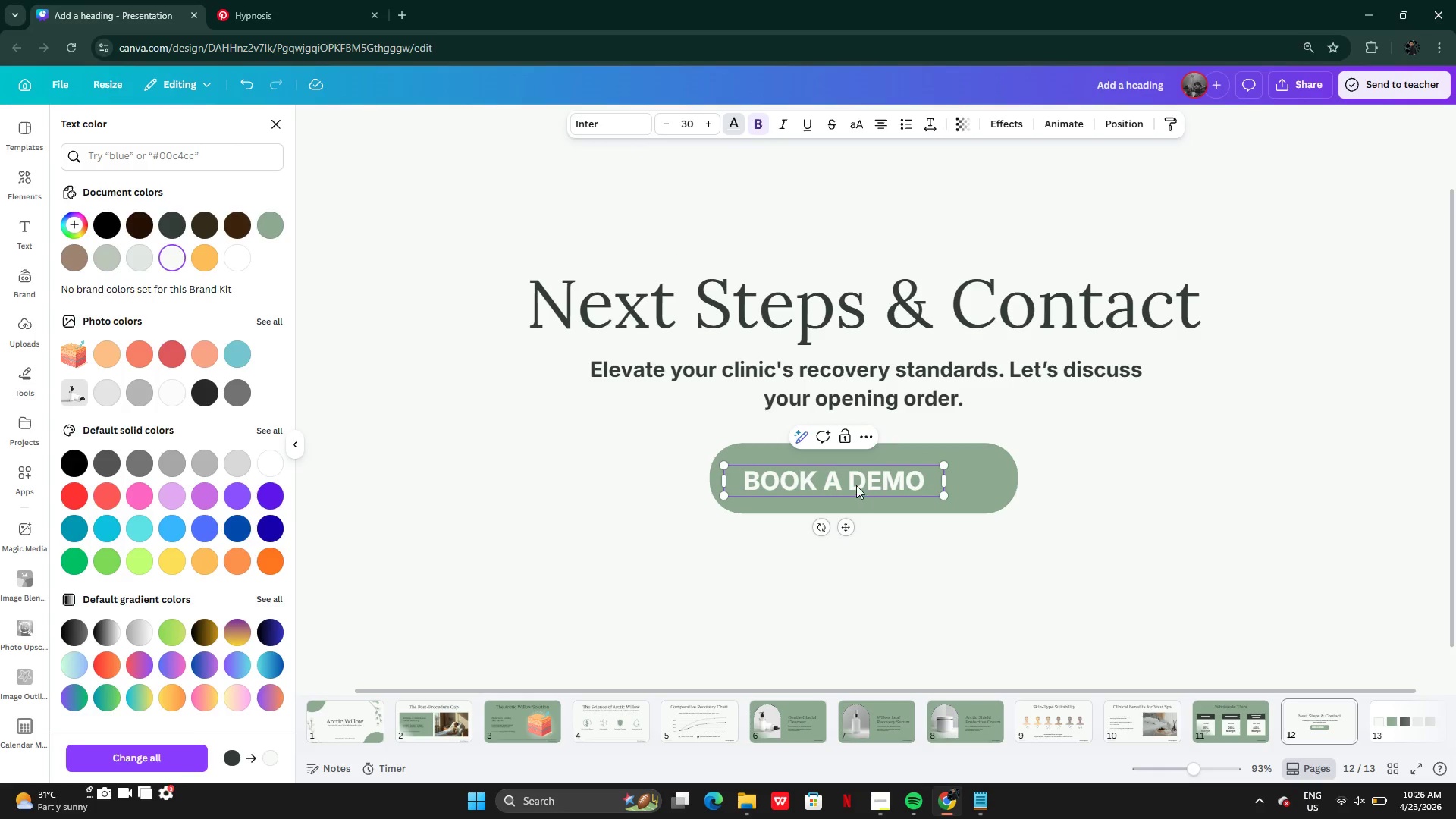 
left_click([856, 484])
 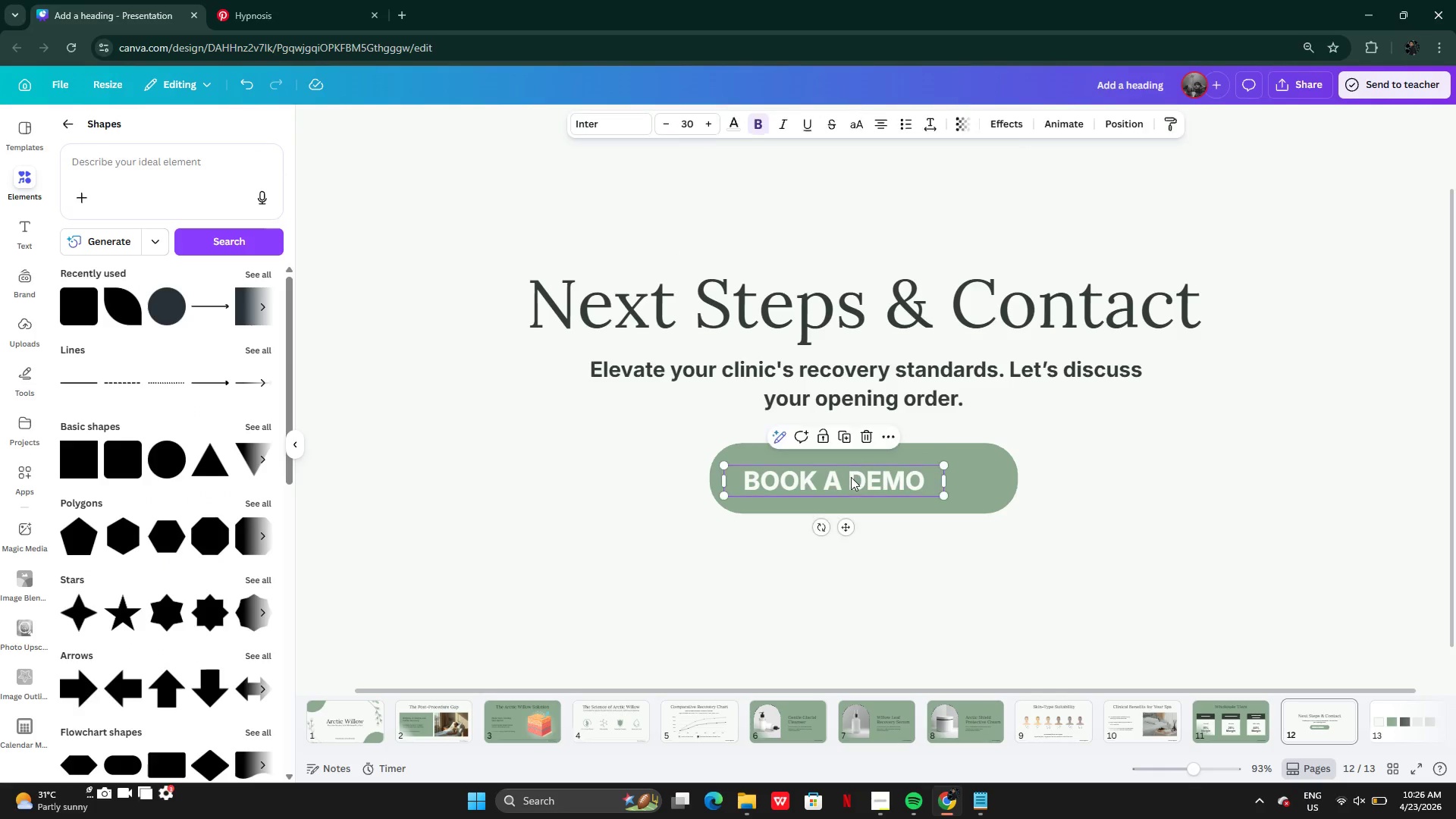 
left_click_drag(start_coordinate=[849, 476], to_coordinate=[876, 475])
 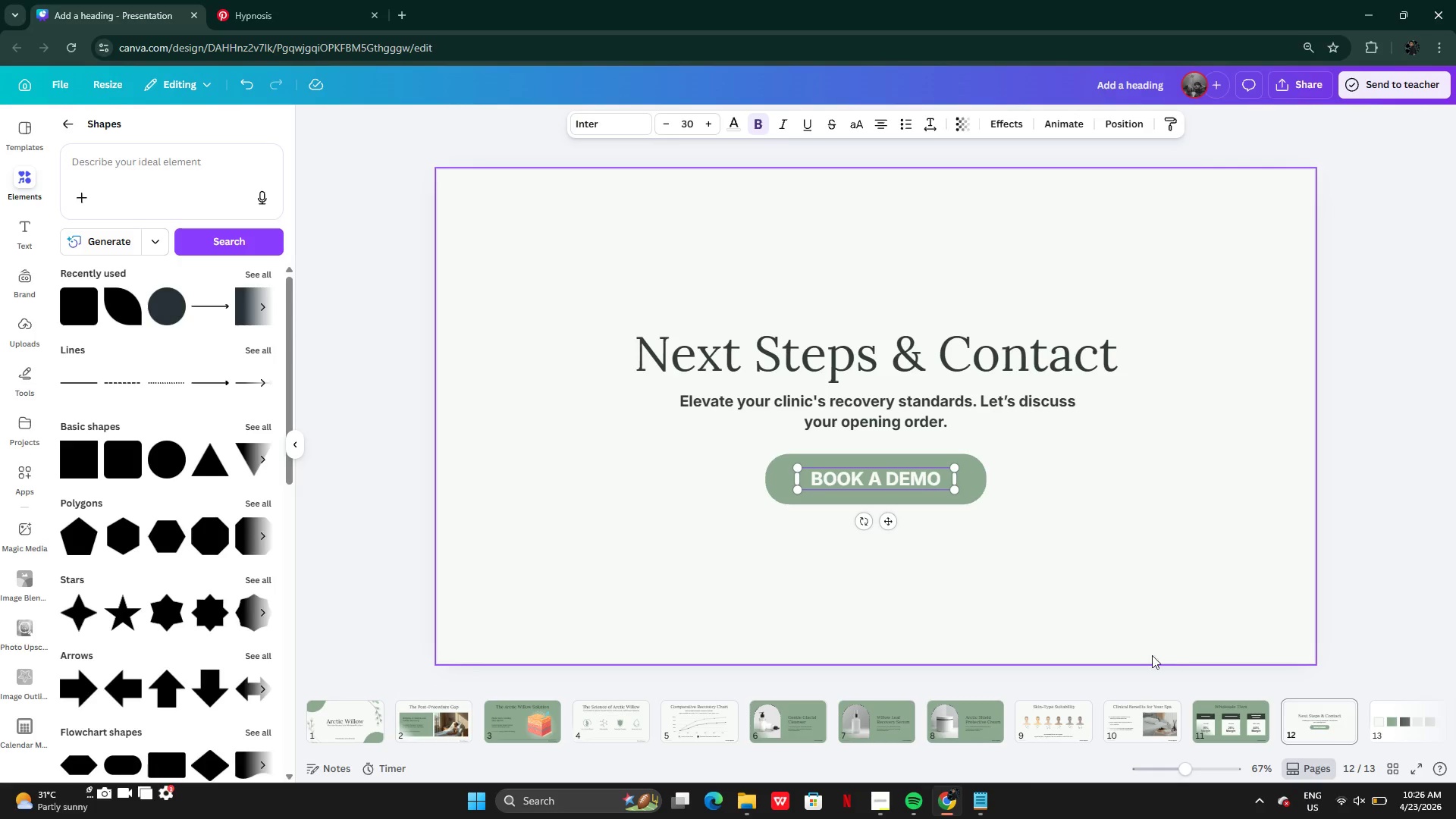 
left_click([884, 811])